 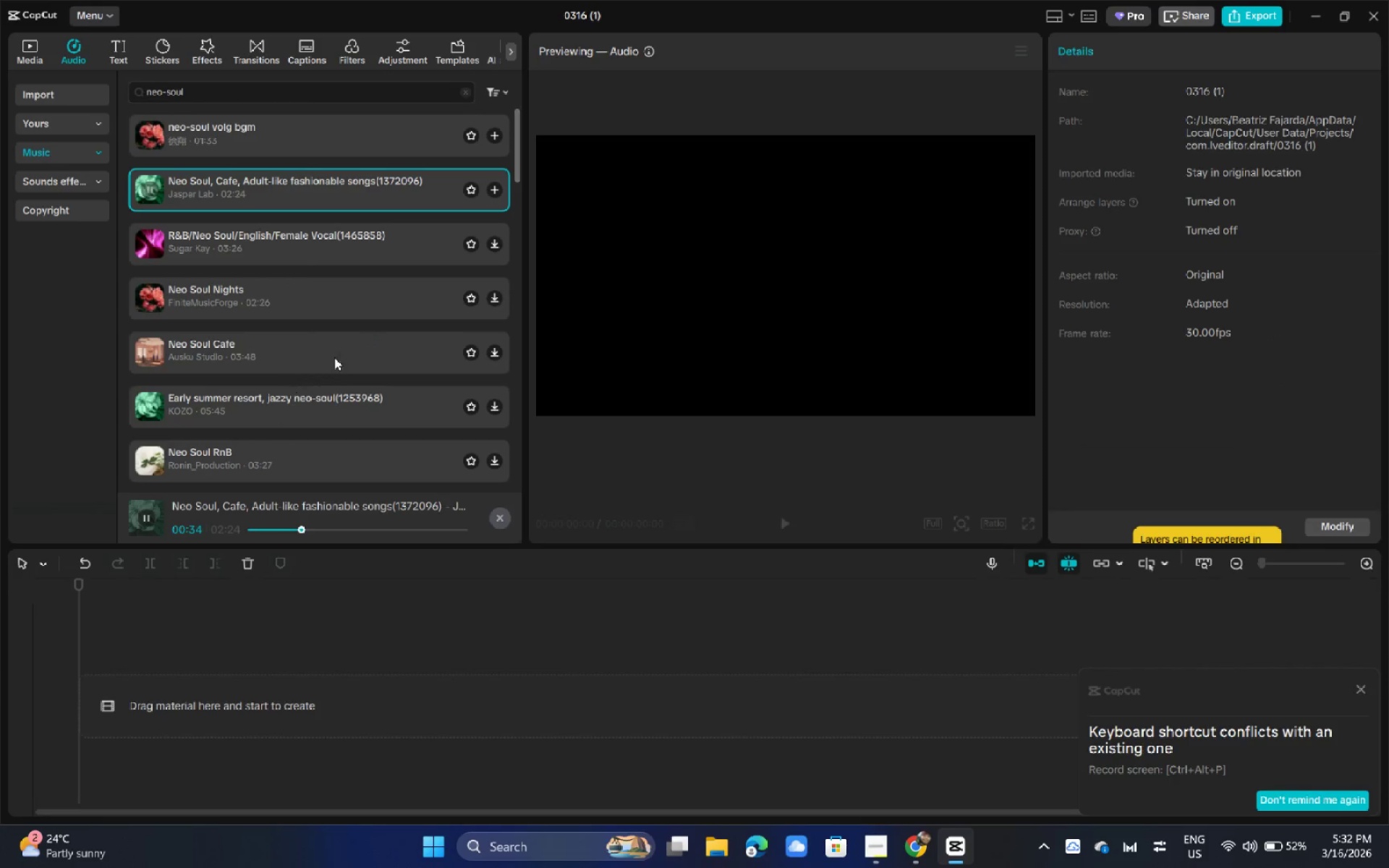 
left_click([287, 258])
 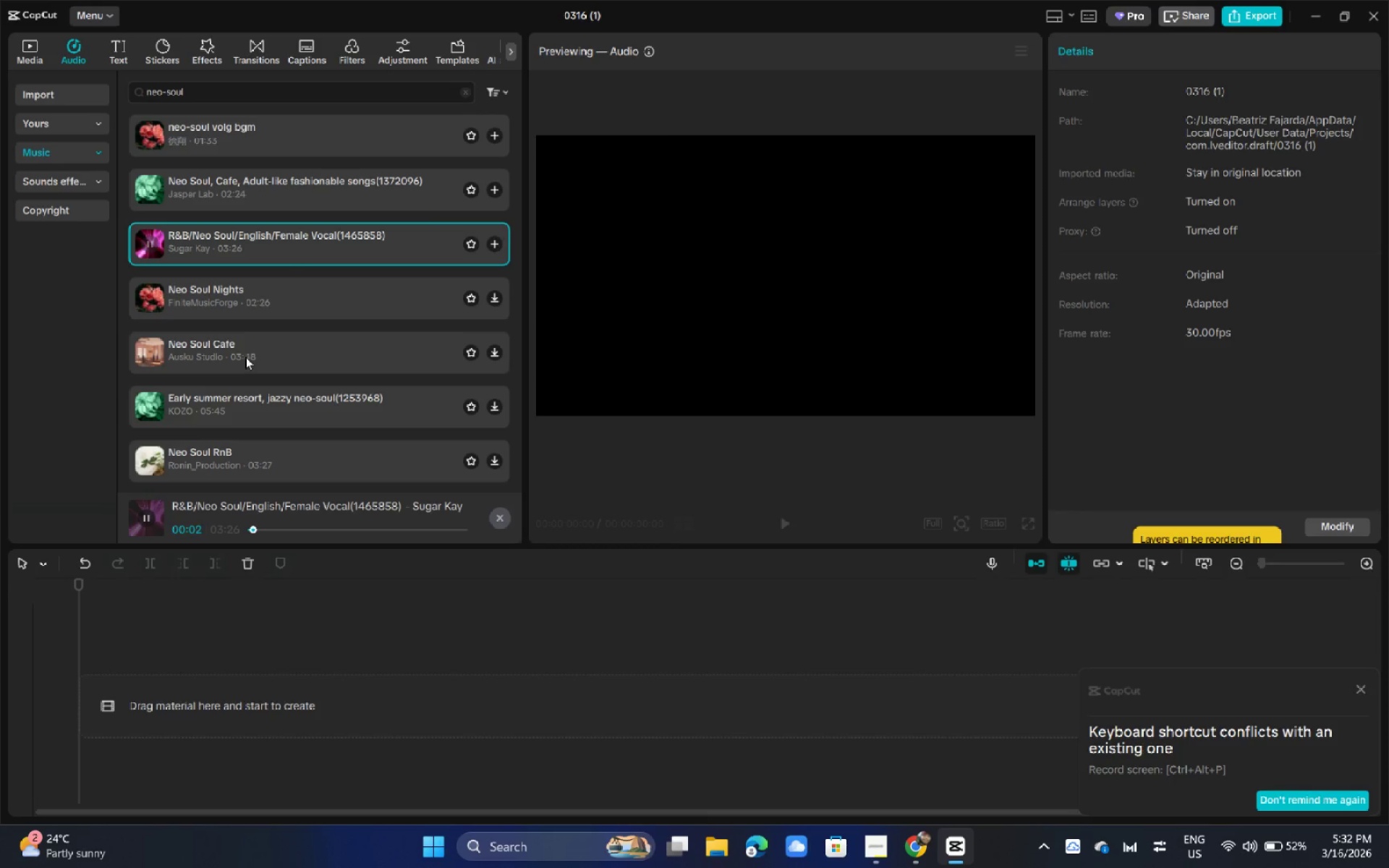 
wait(6.7)
 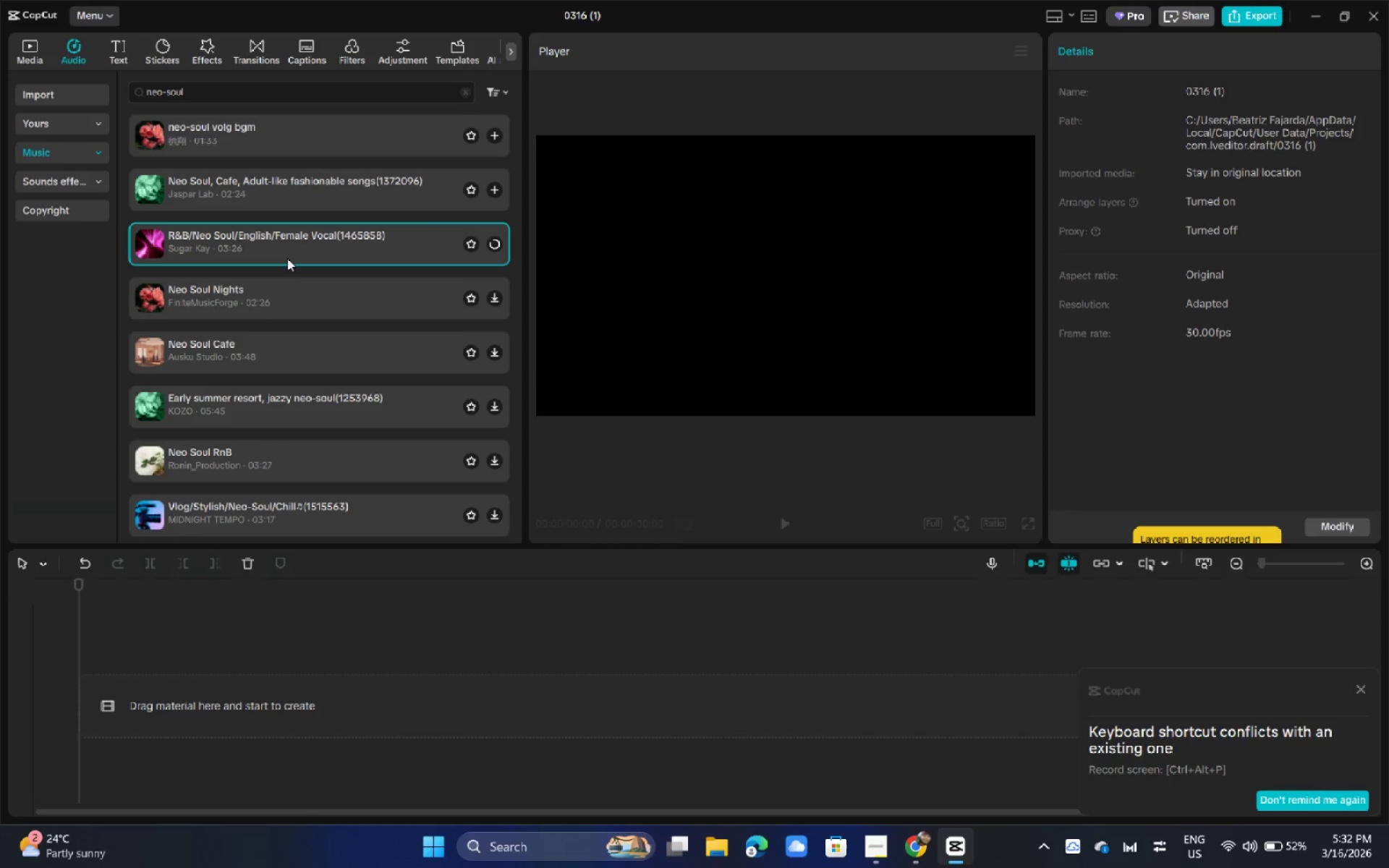 
left_click([245, 357])
 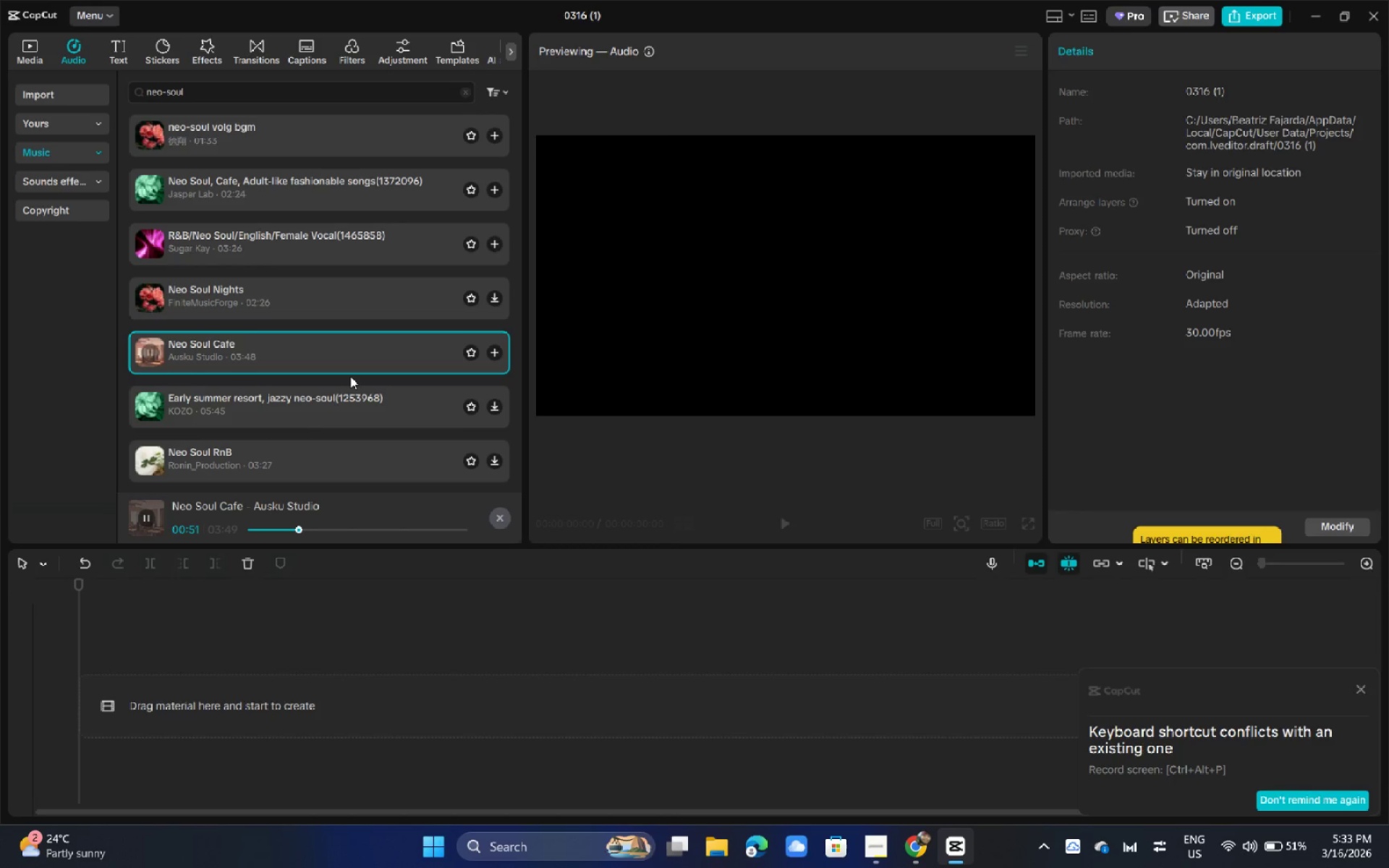 
wait(57.95)
 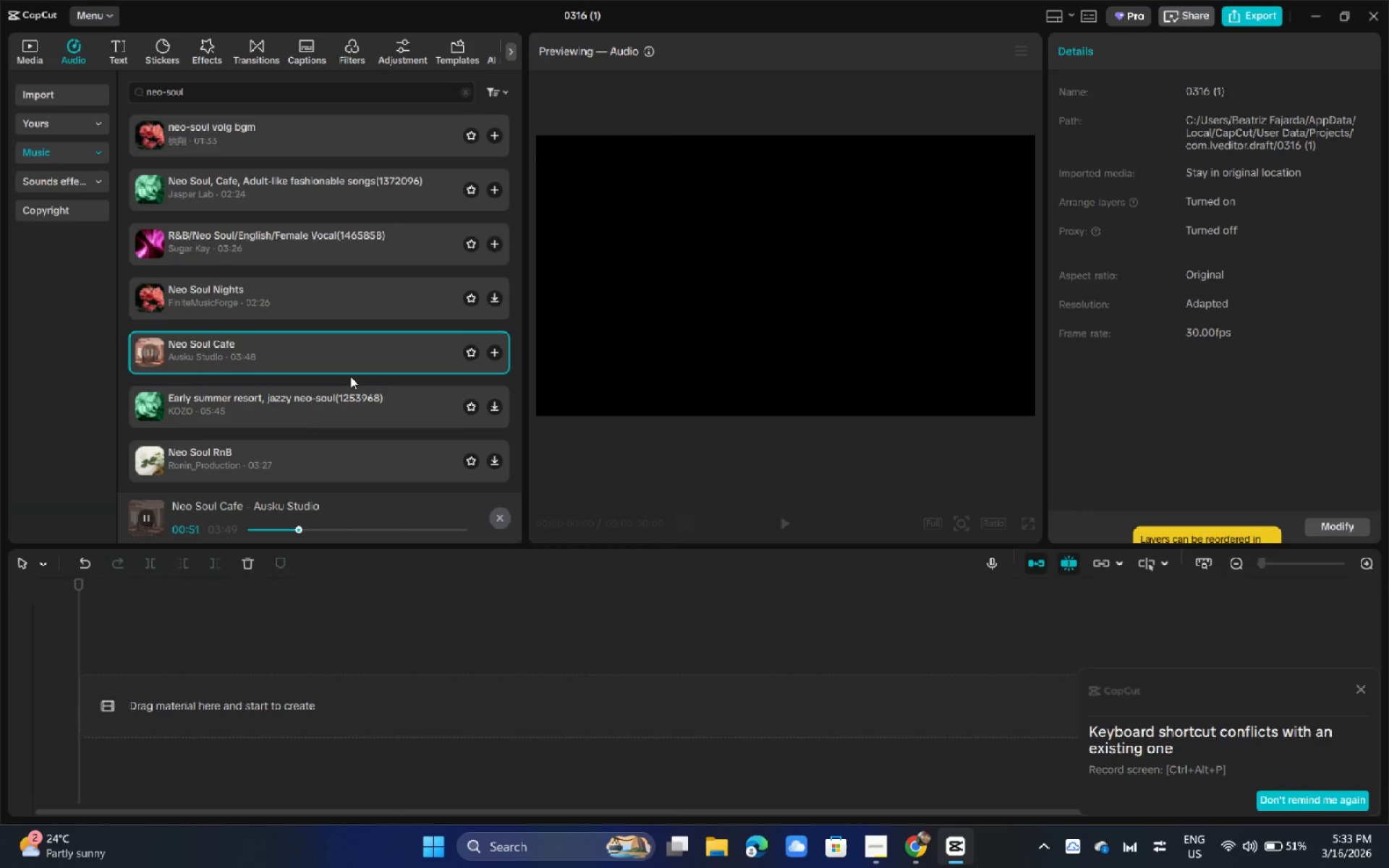 
left_click([289, 536])
 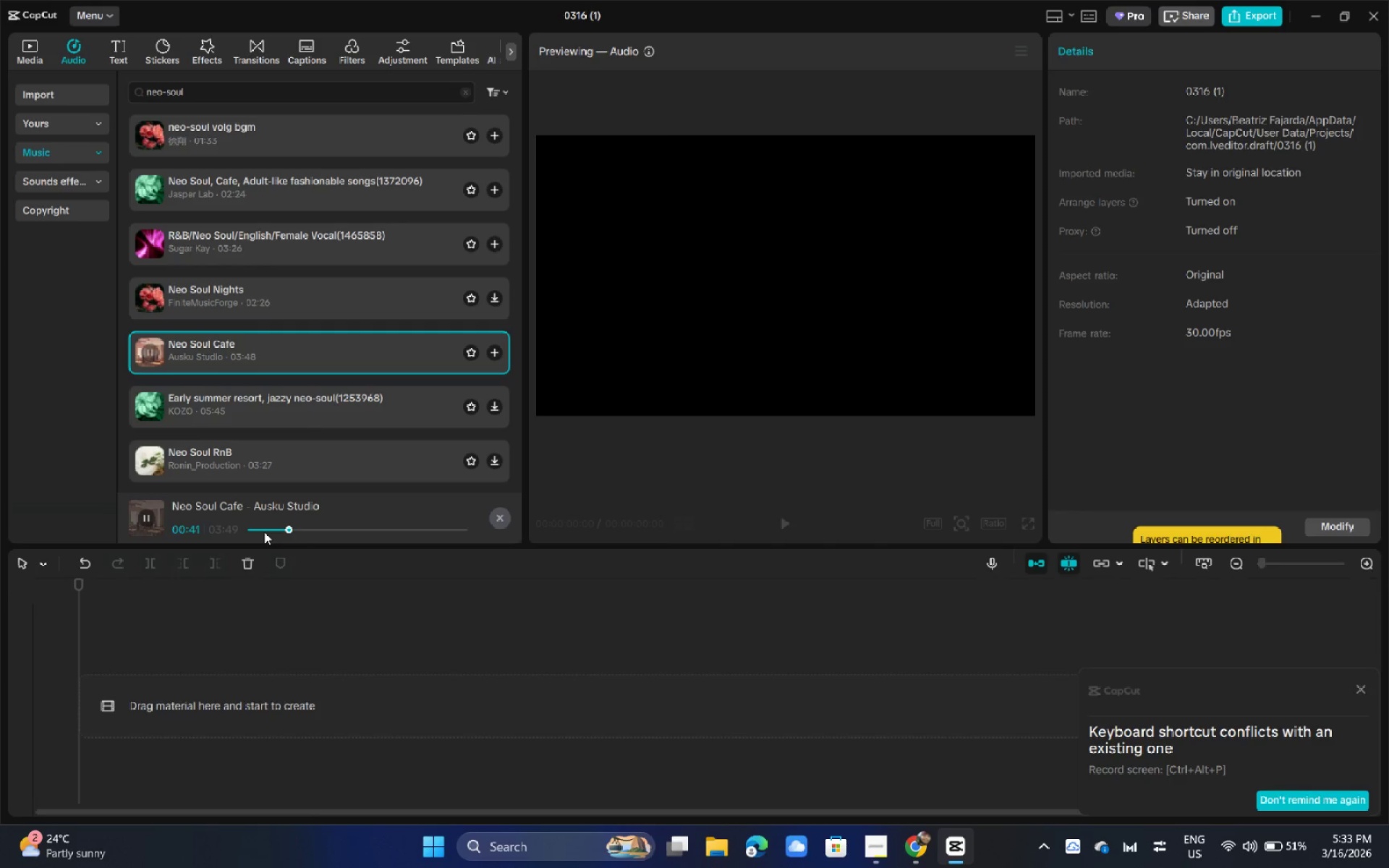 
left_click([264, 532])
 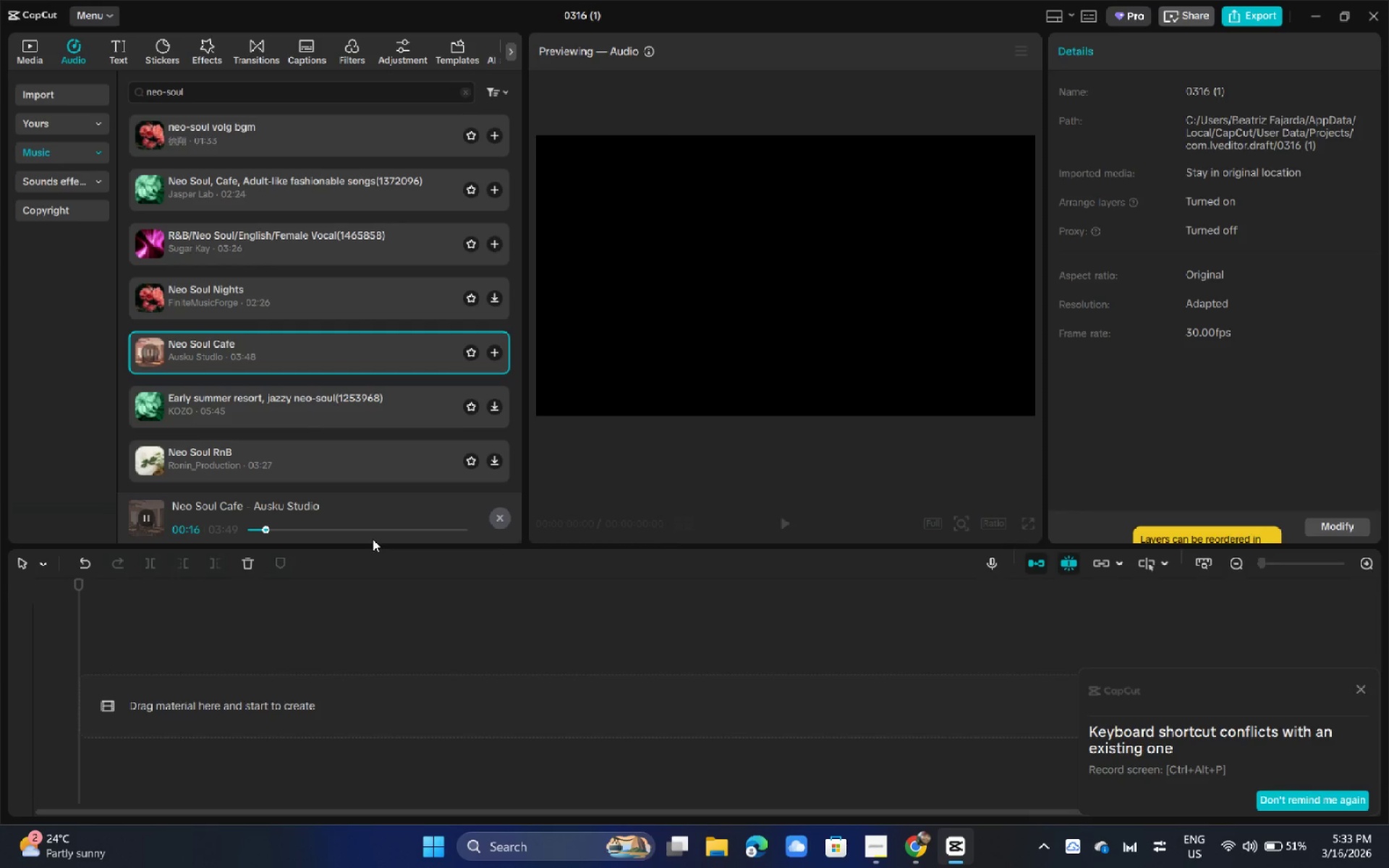 
left_click([871, 846])